 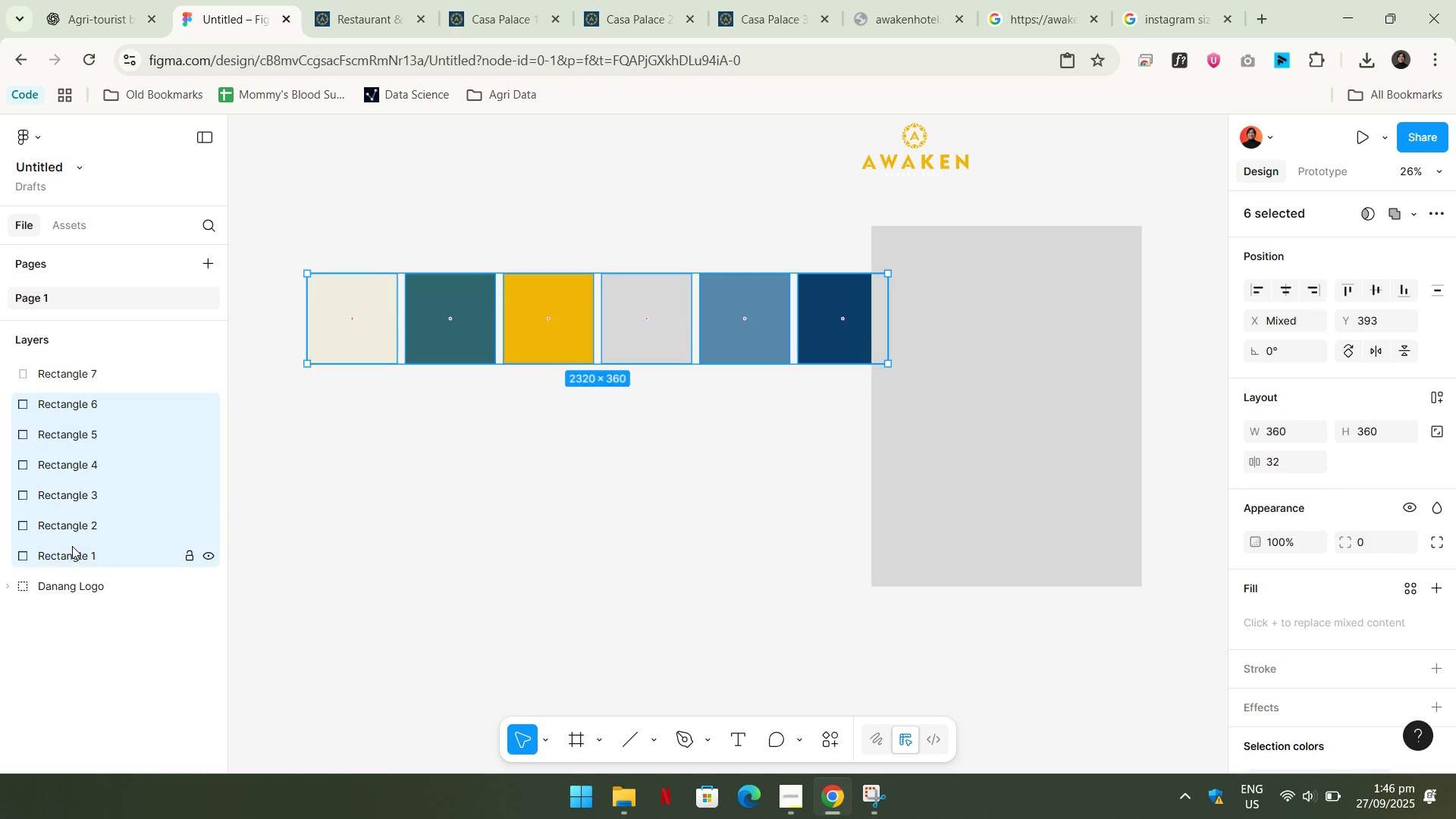 
key(Control+F)
 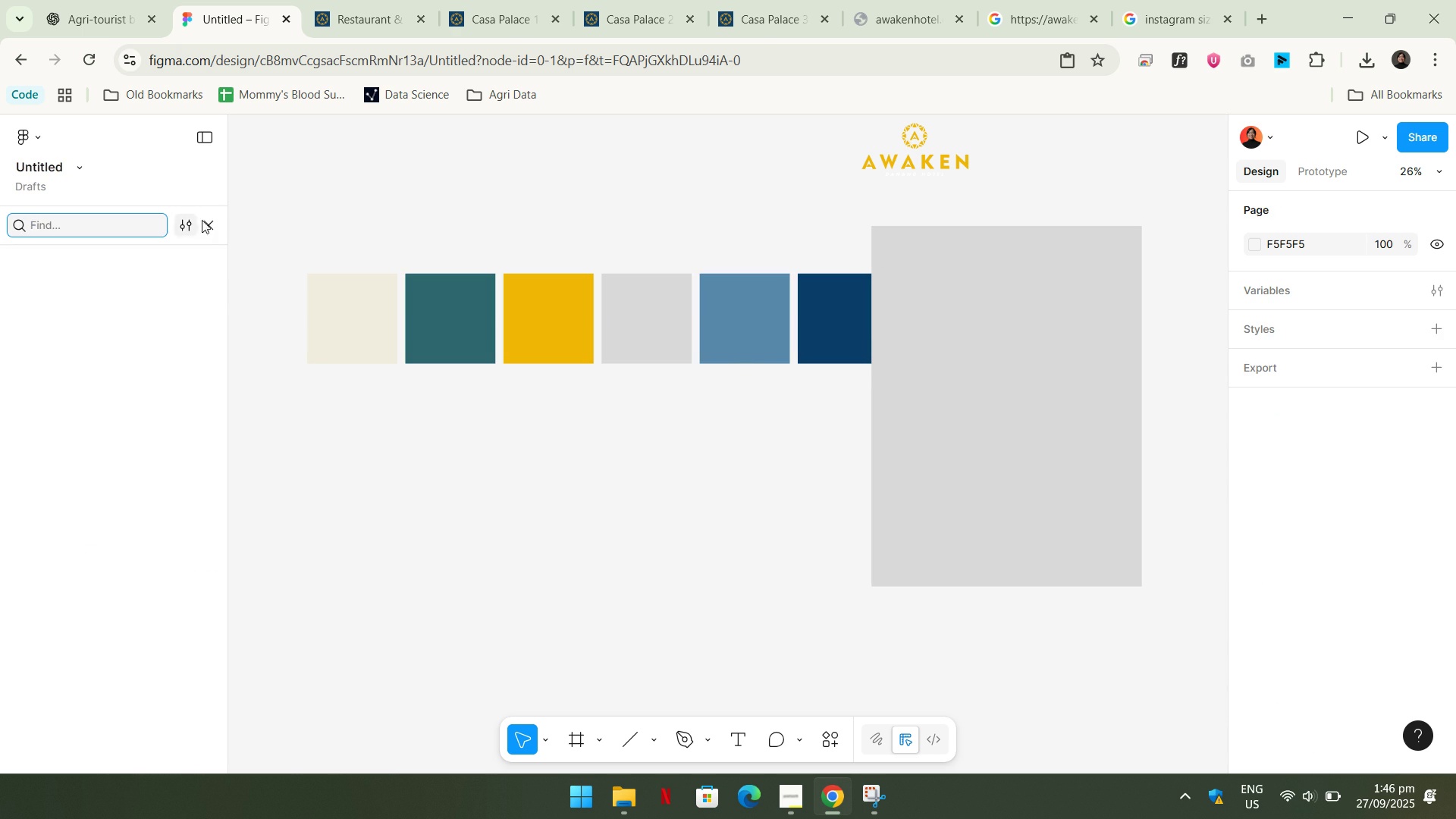 
left_click([217, 224])
 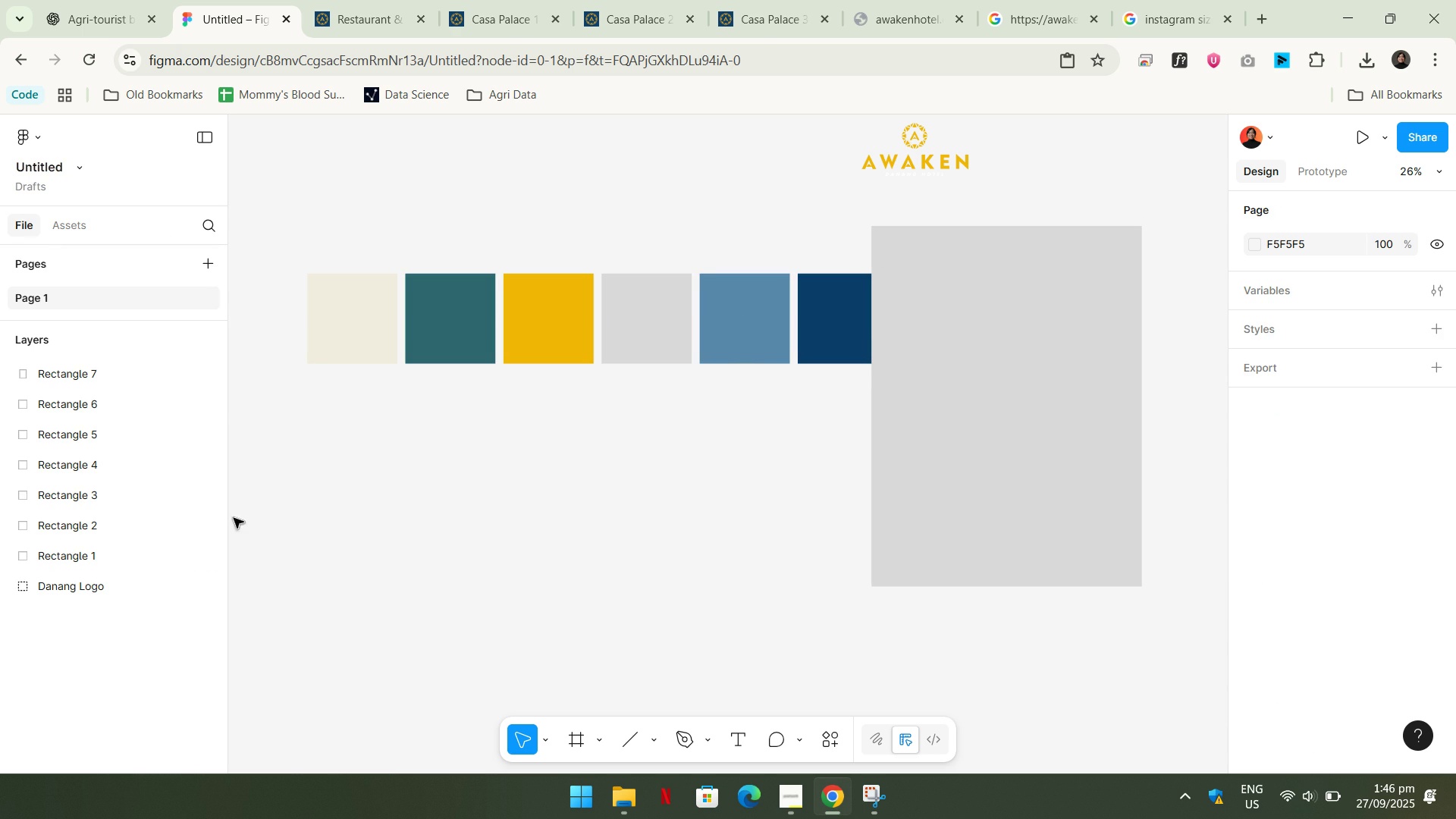 
key(Control+ControlLeft)
 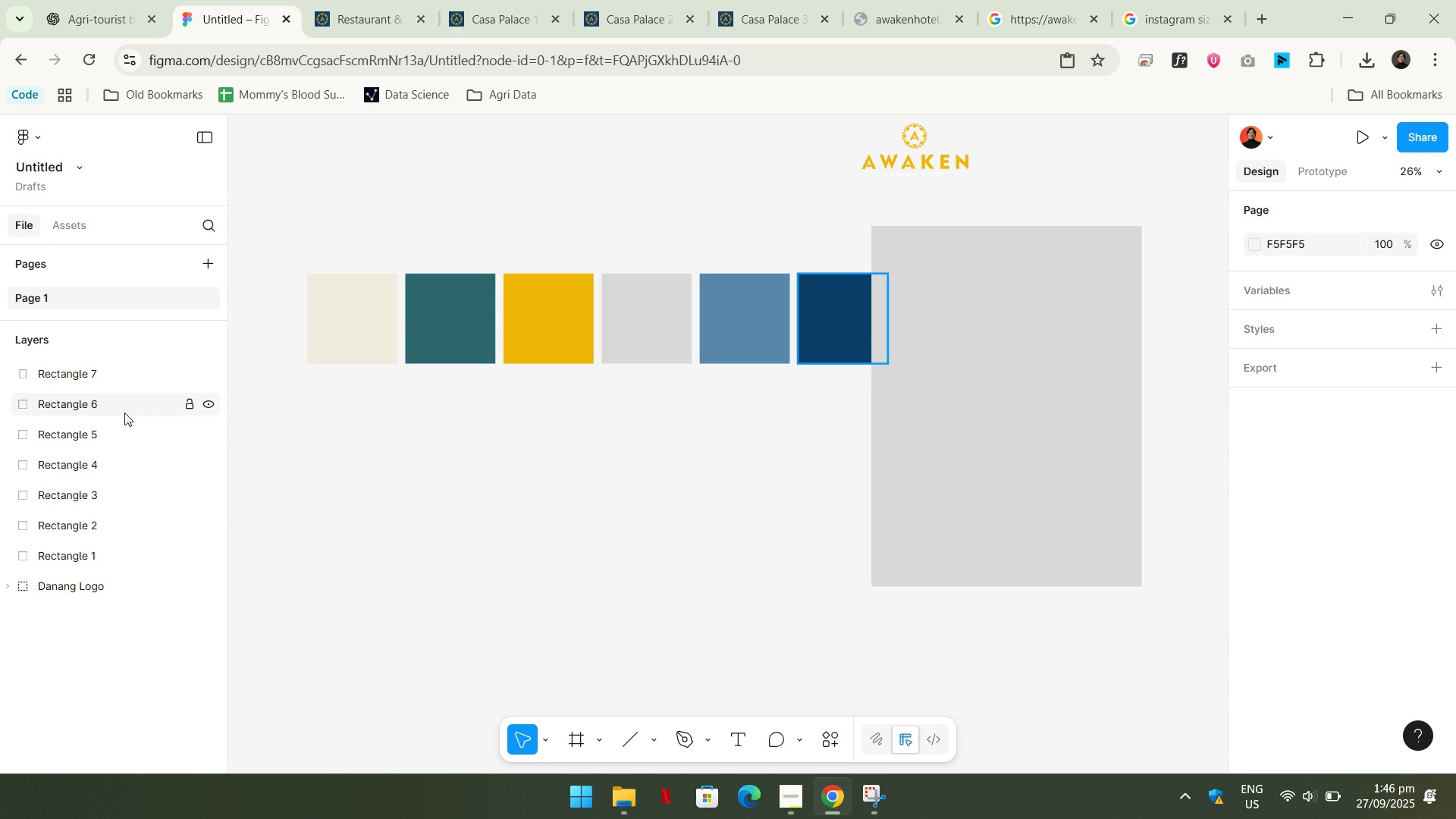 
left_click([124, 413])